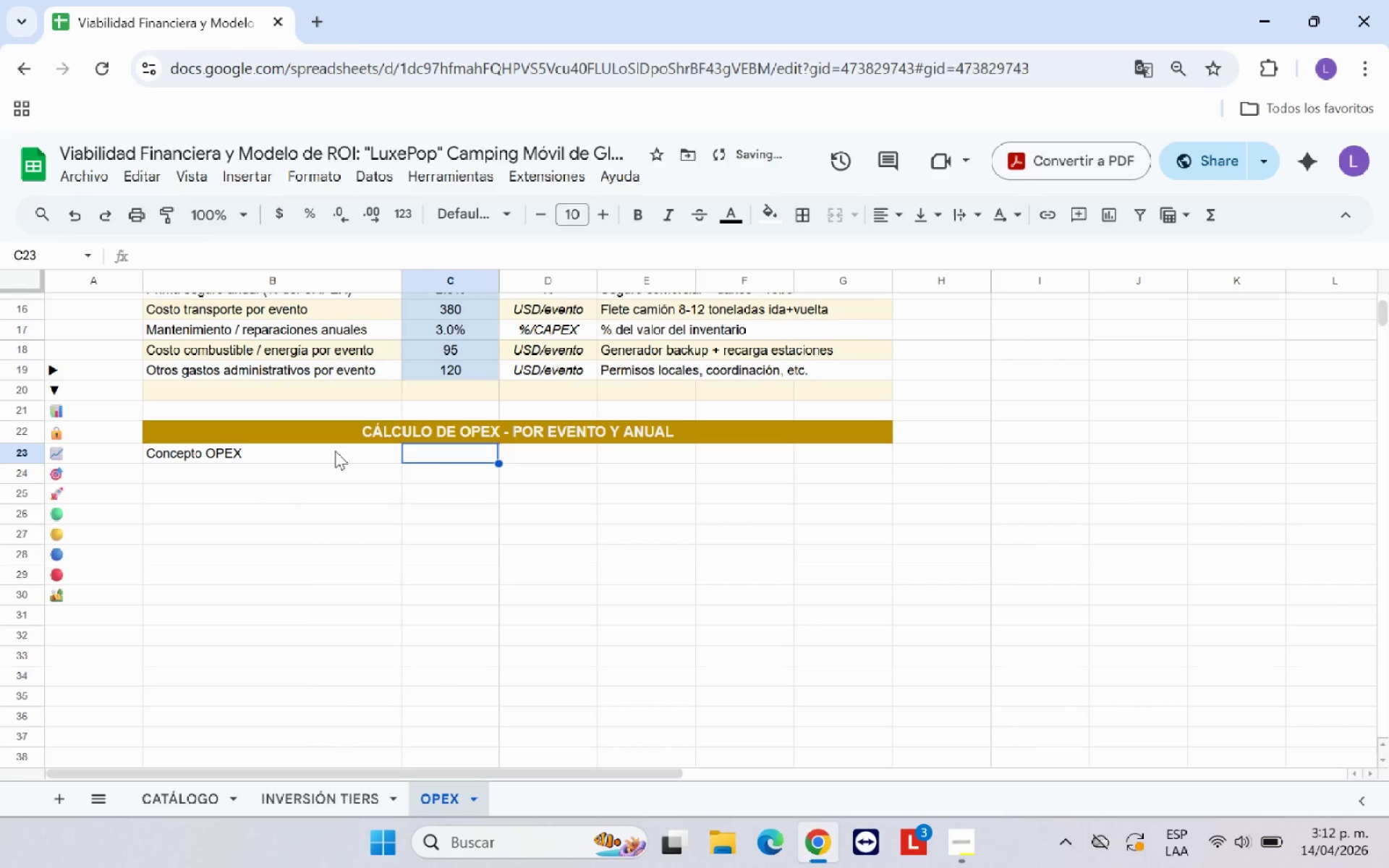 
type(Por evento *USD()
 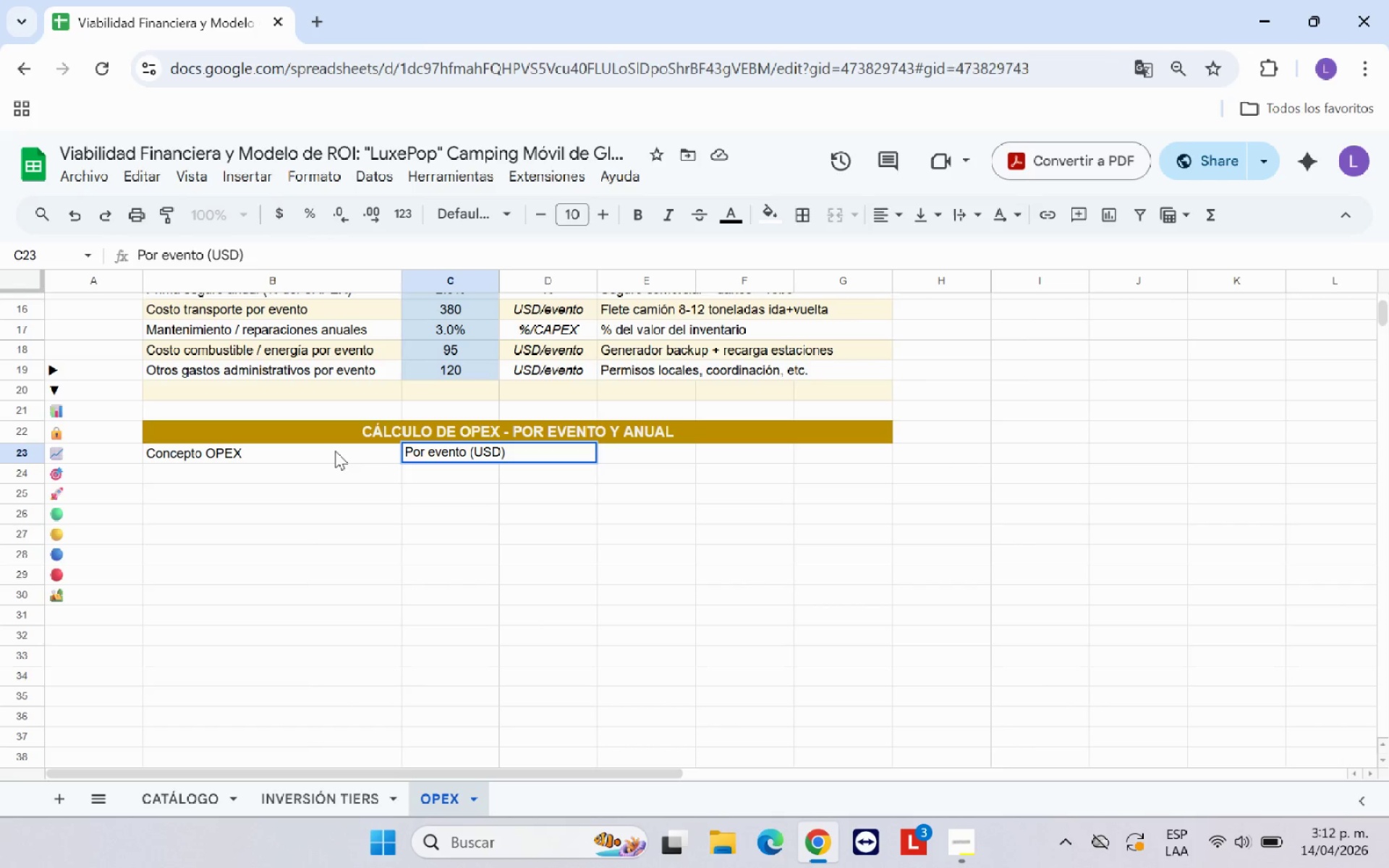 
key(ArrowRight)
 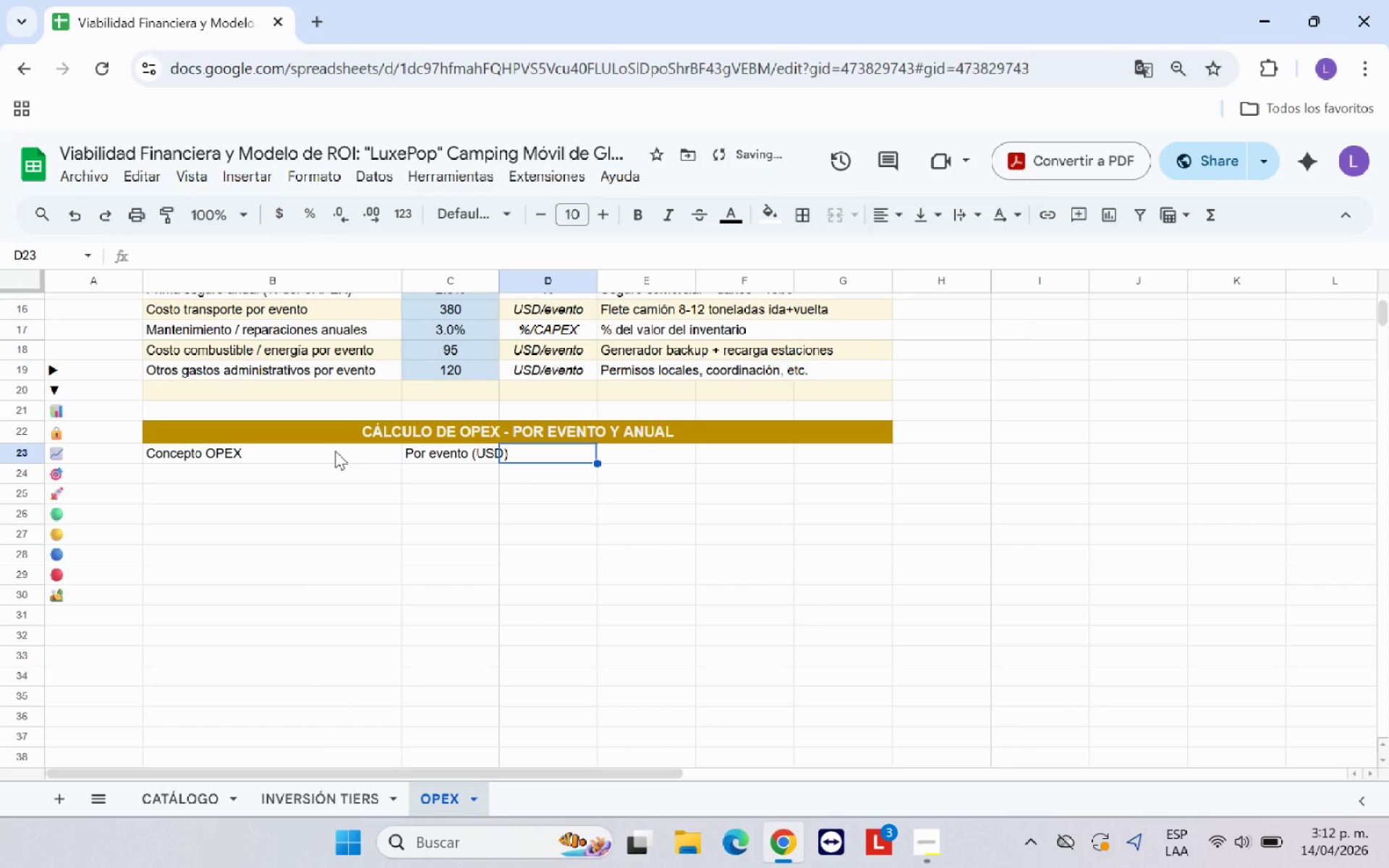 
type(Por a`o *USD()
 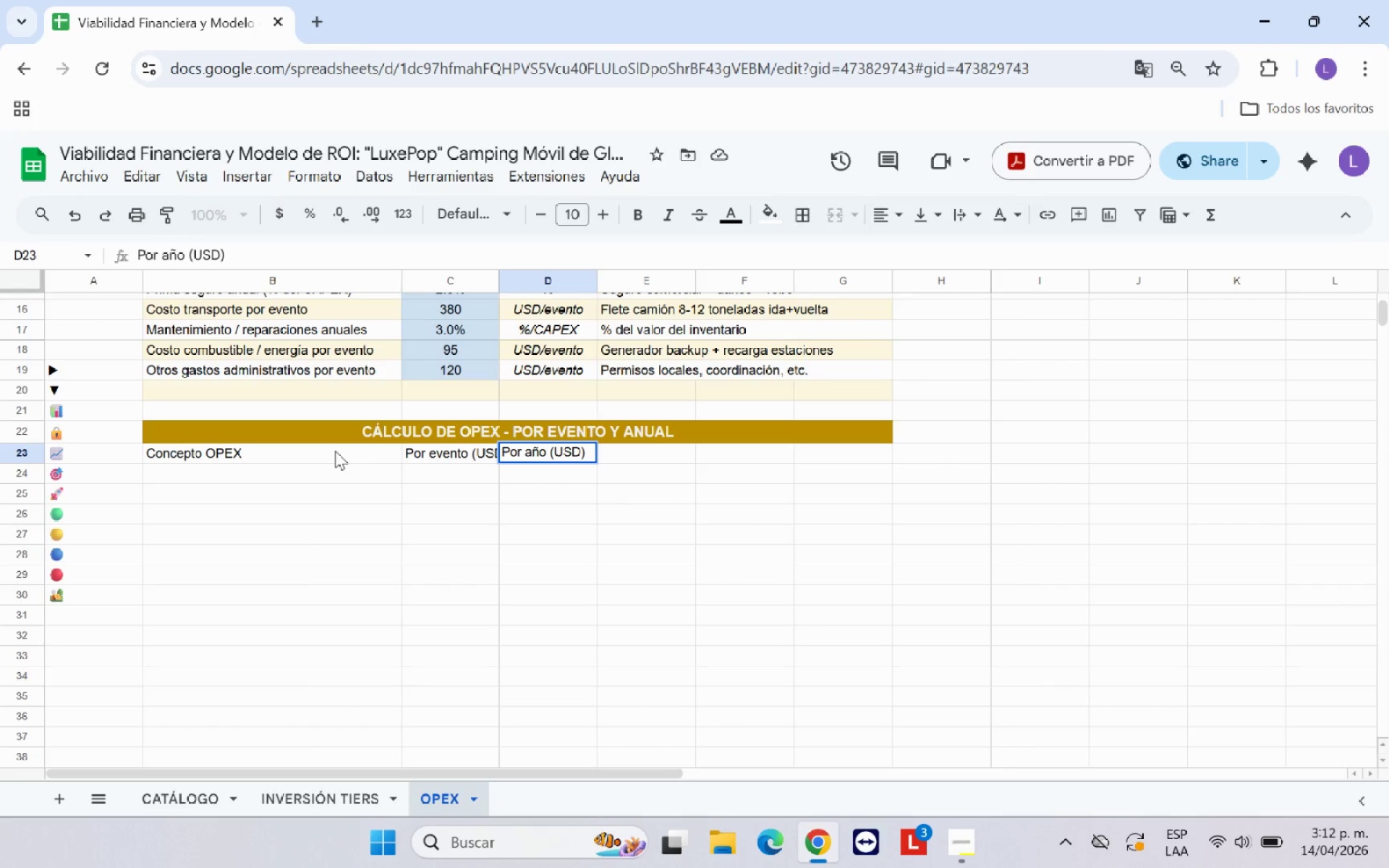 
key(ArrowRight)
 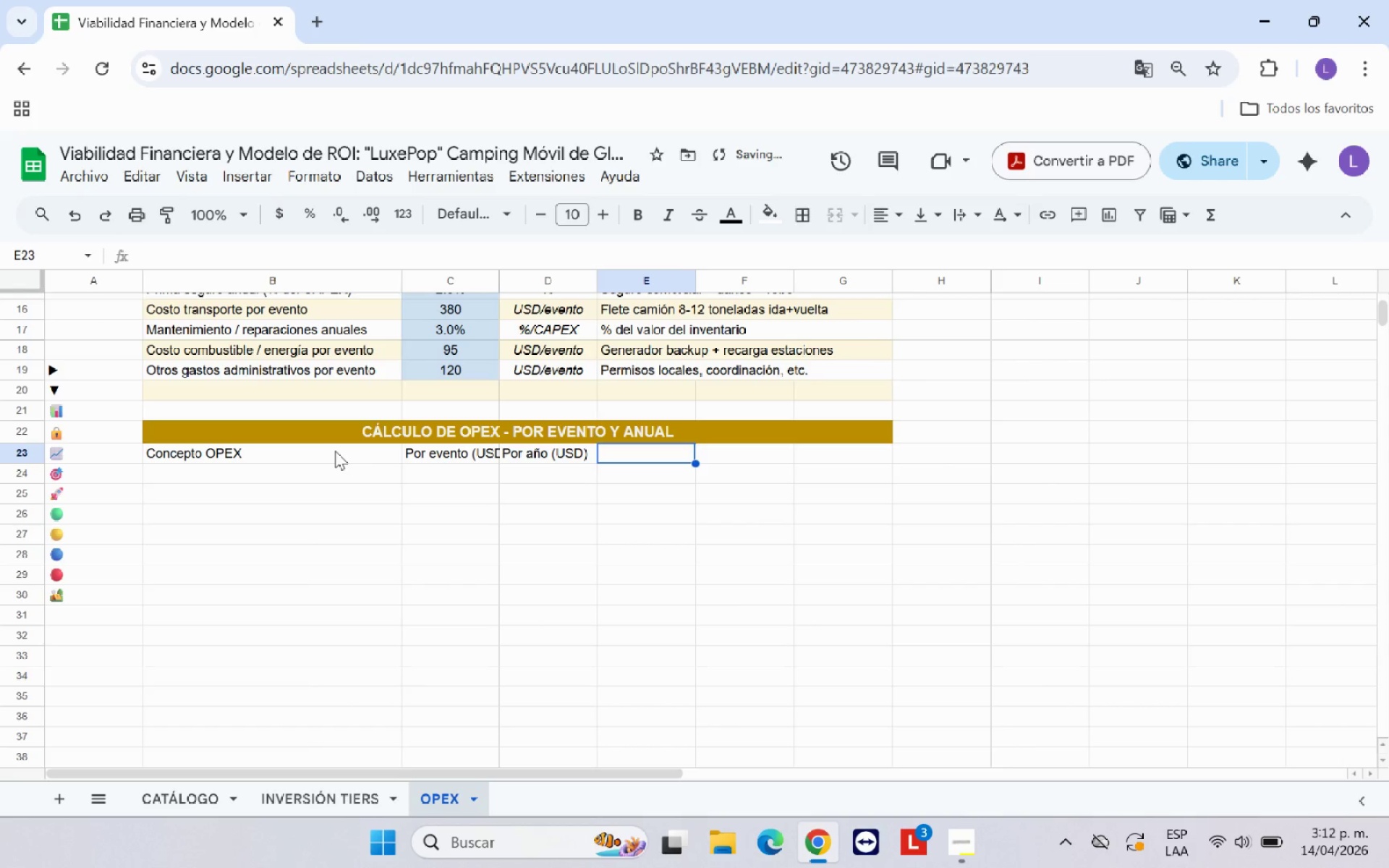 
type(% del Total)
 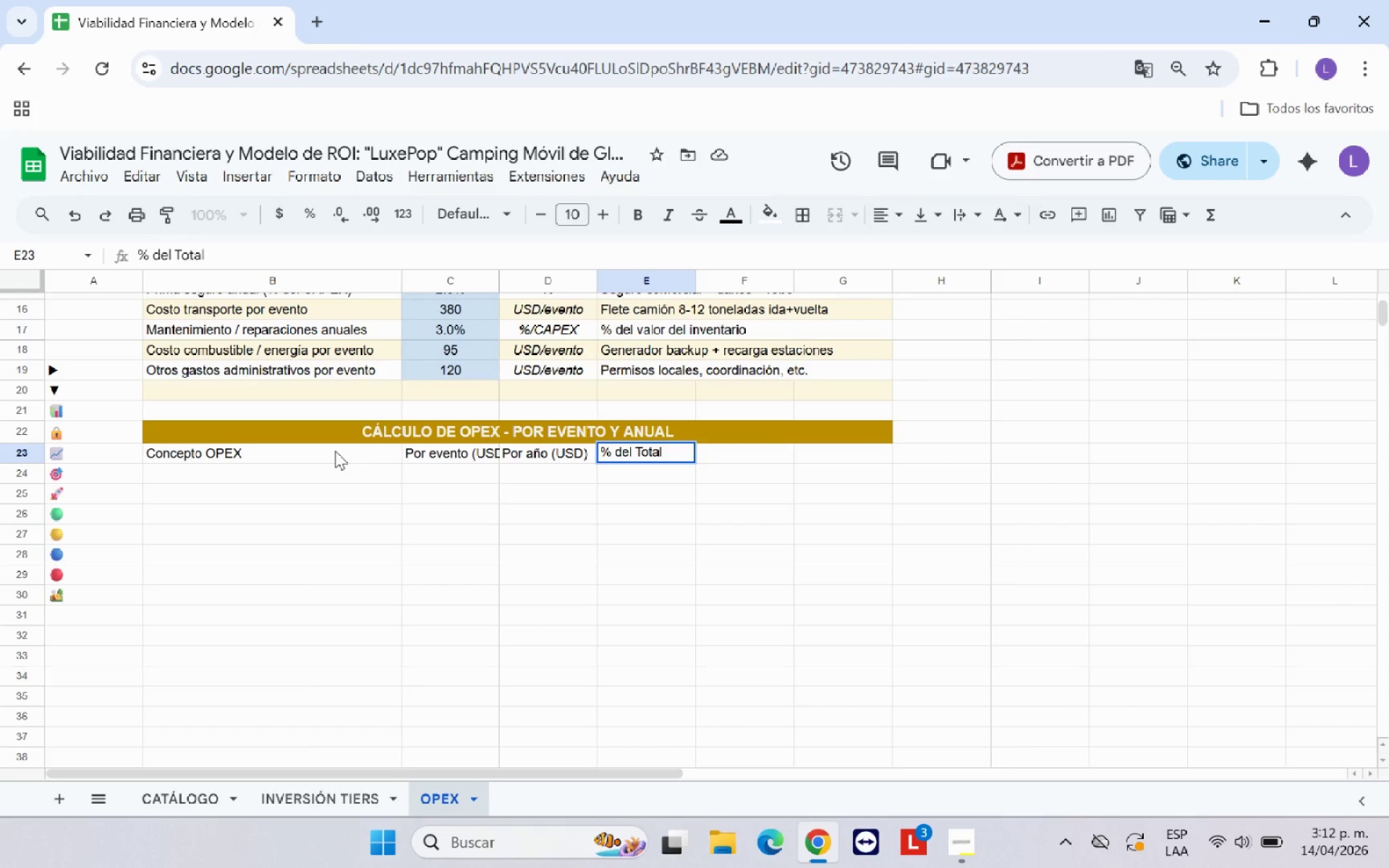 
key(ArrowRight)
 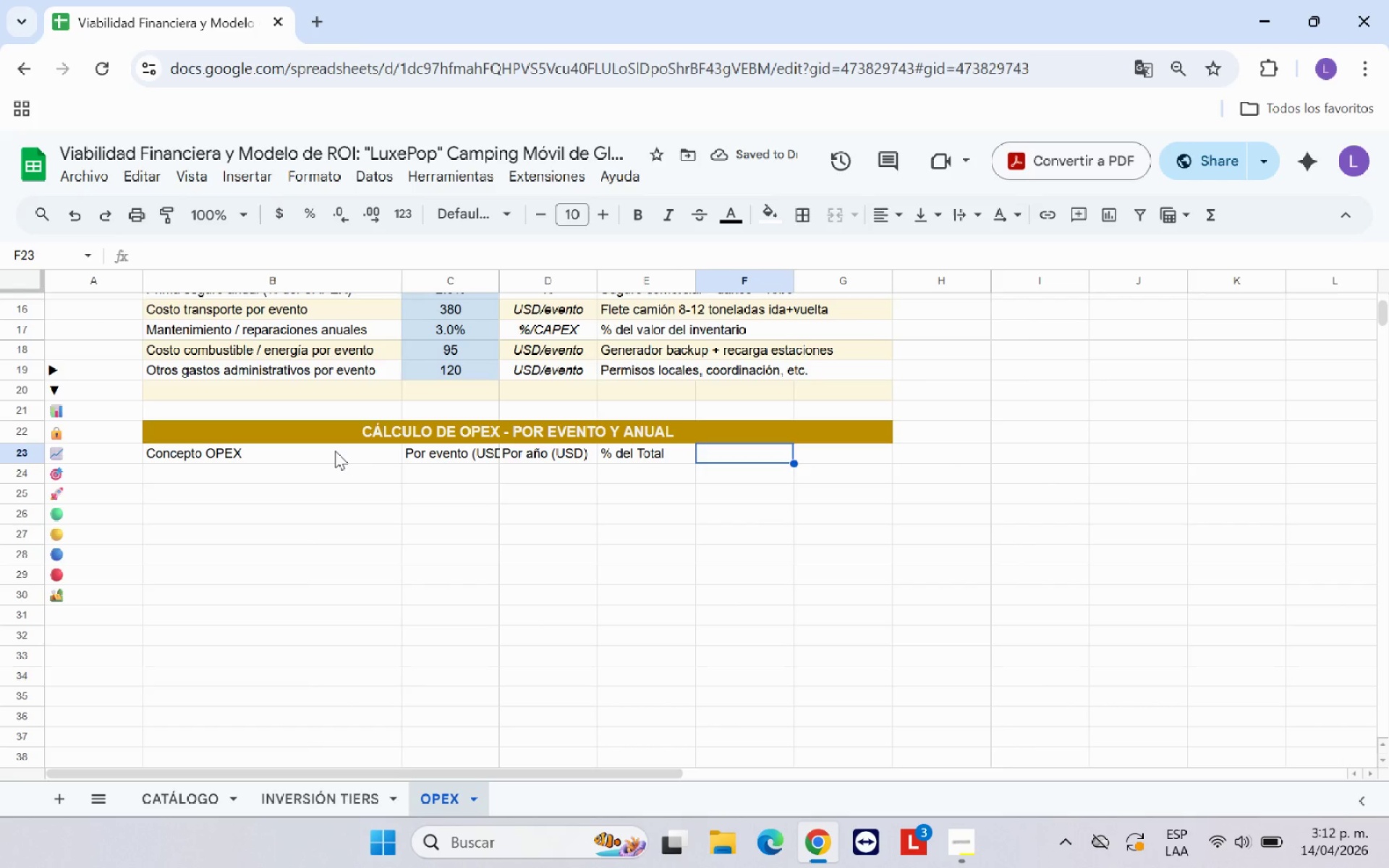 
type(Notas )
 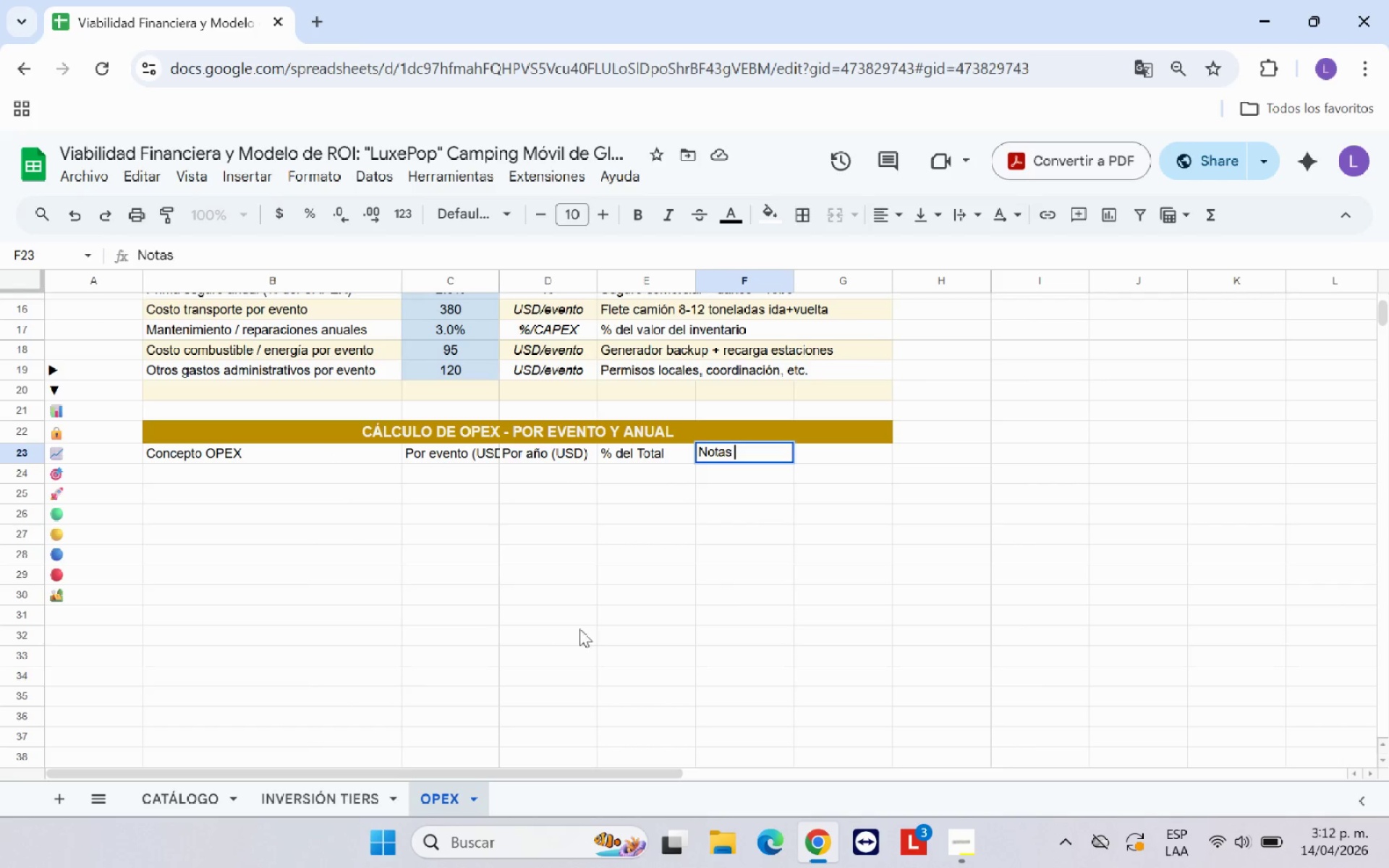 
left_click([666, 590])
 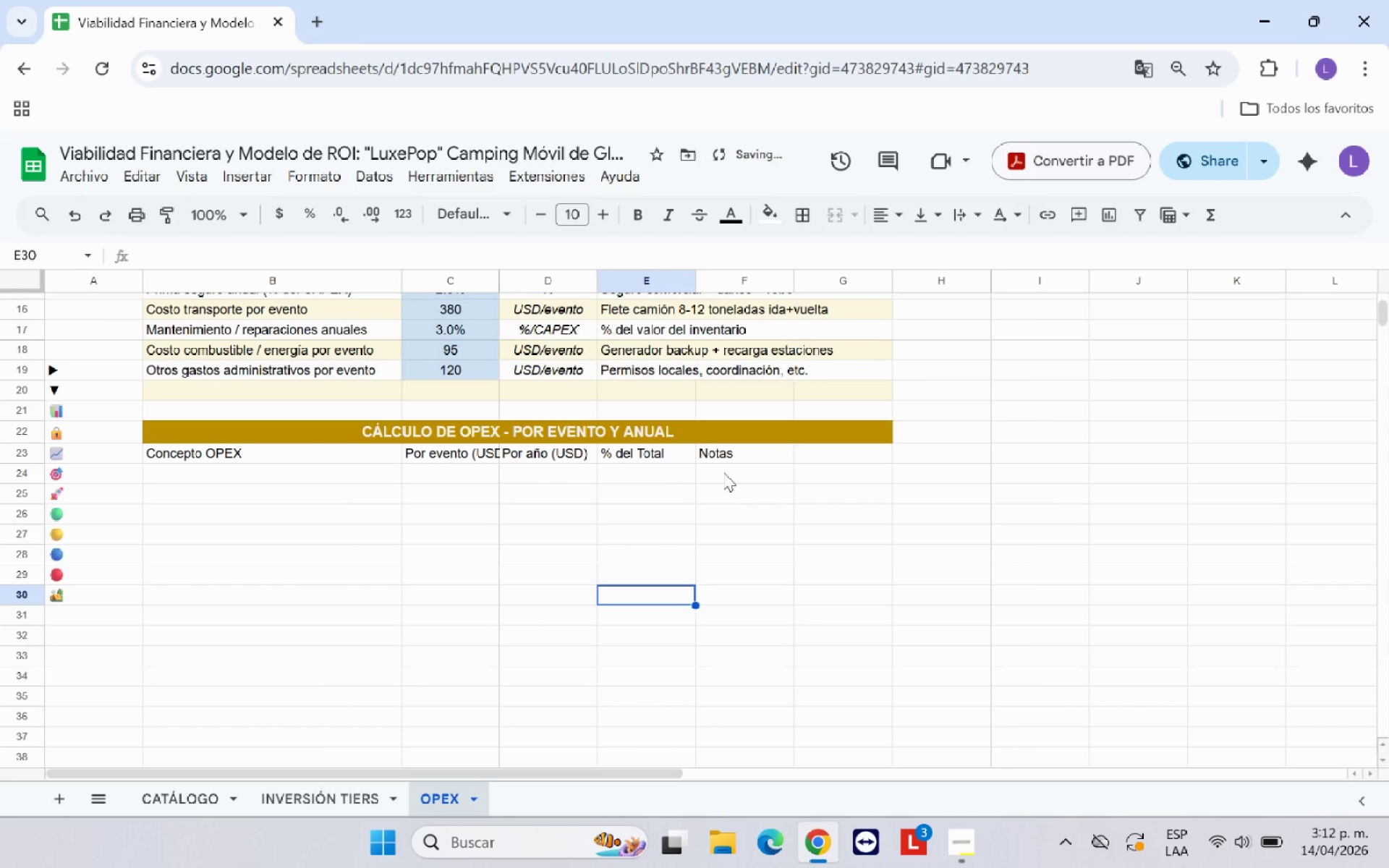 
left_click_drag(start_coordinate=[726, 457], to_coordinate=[831, 452])
 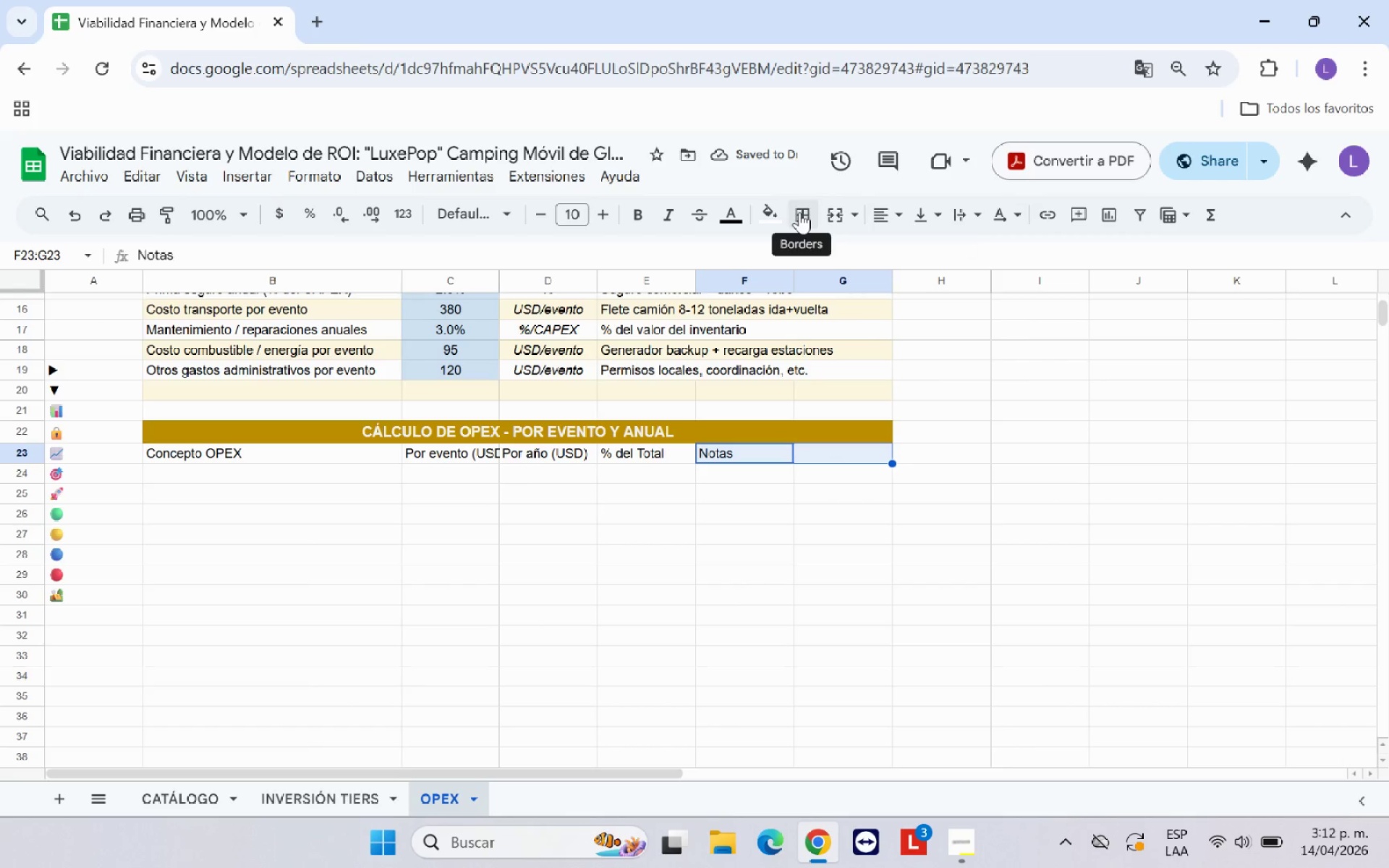 
left_click([825, 213])